 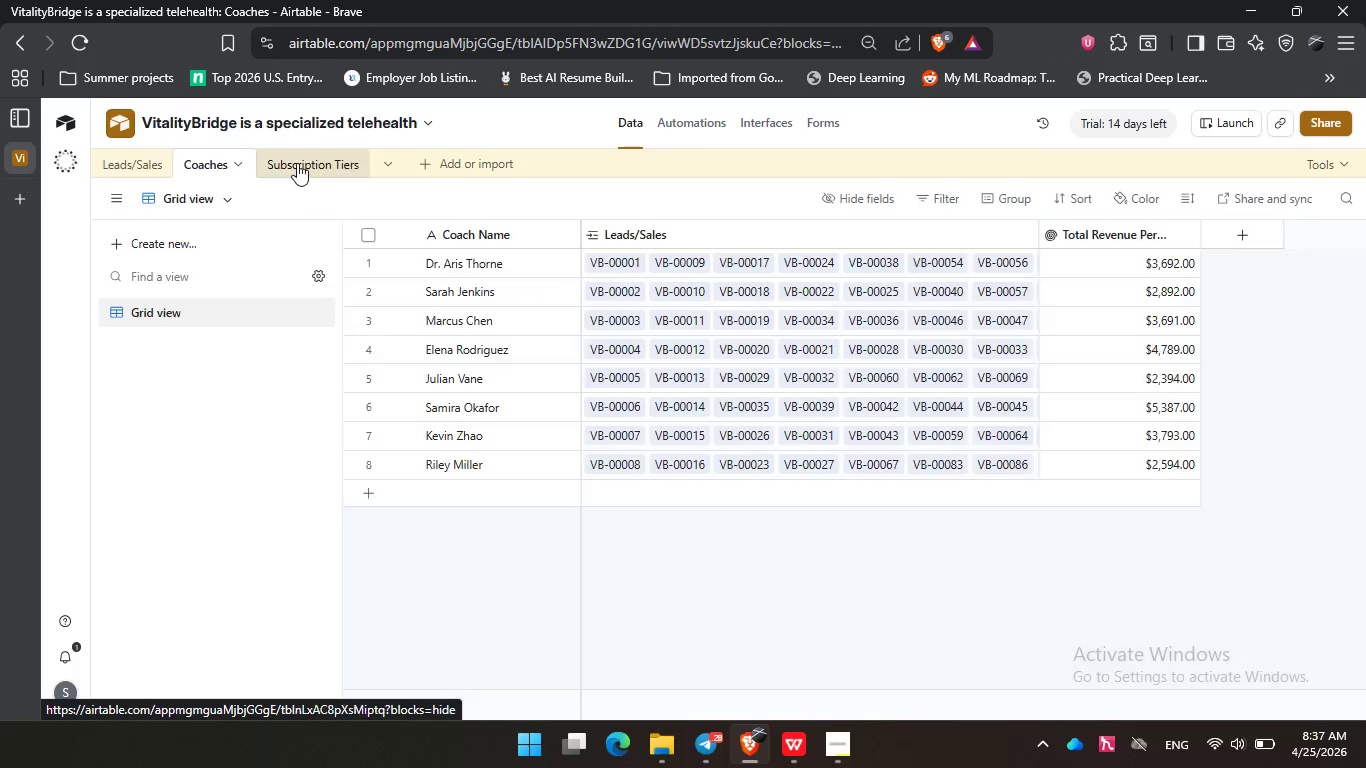 
left_click([297, 163])
 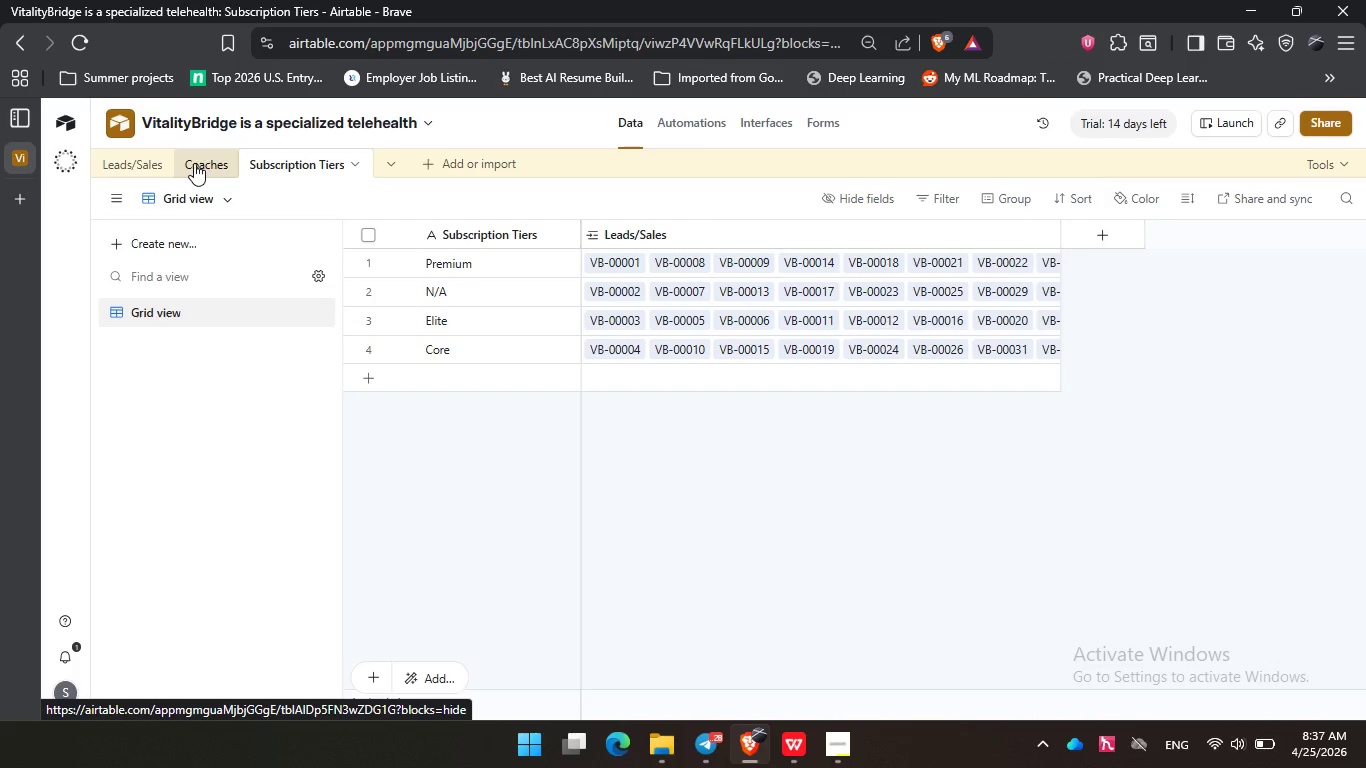 
left_click([143, 156])
 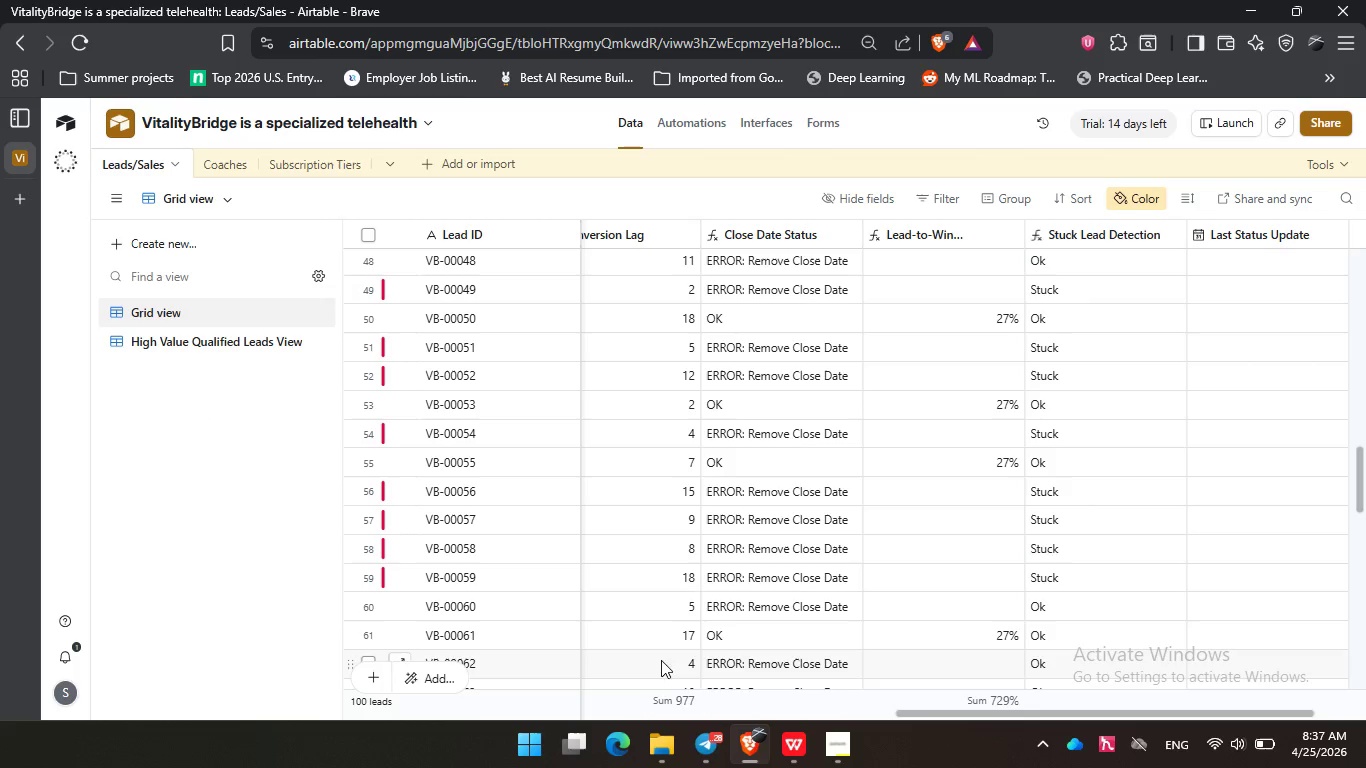 
left_click([662, 737])
 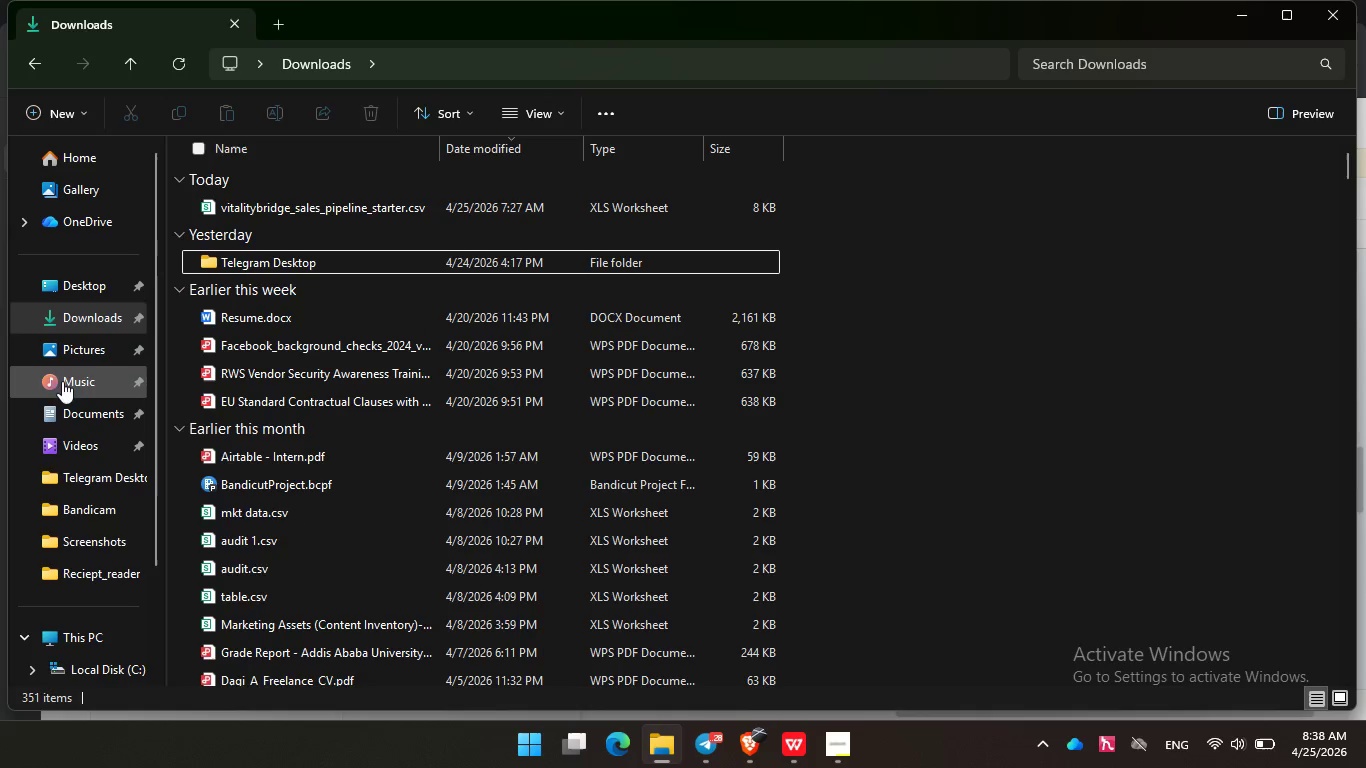 
left_click([63, 380])
 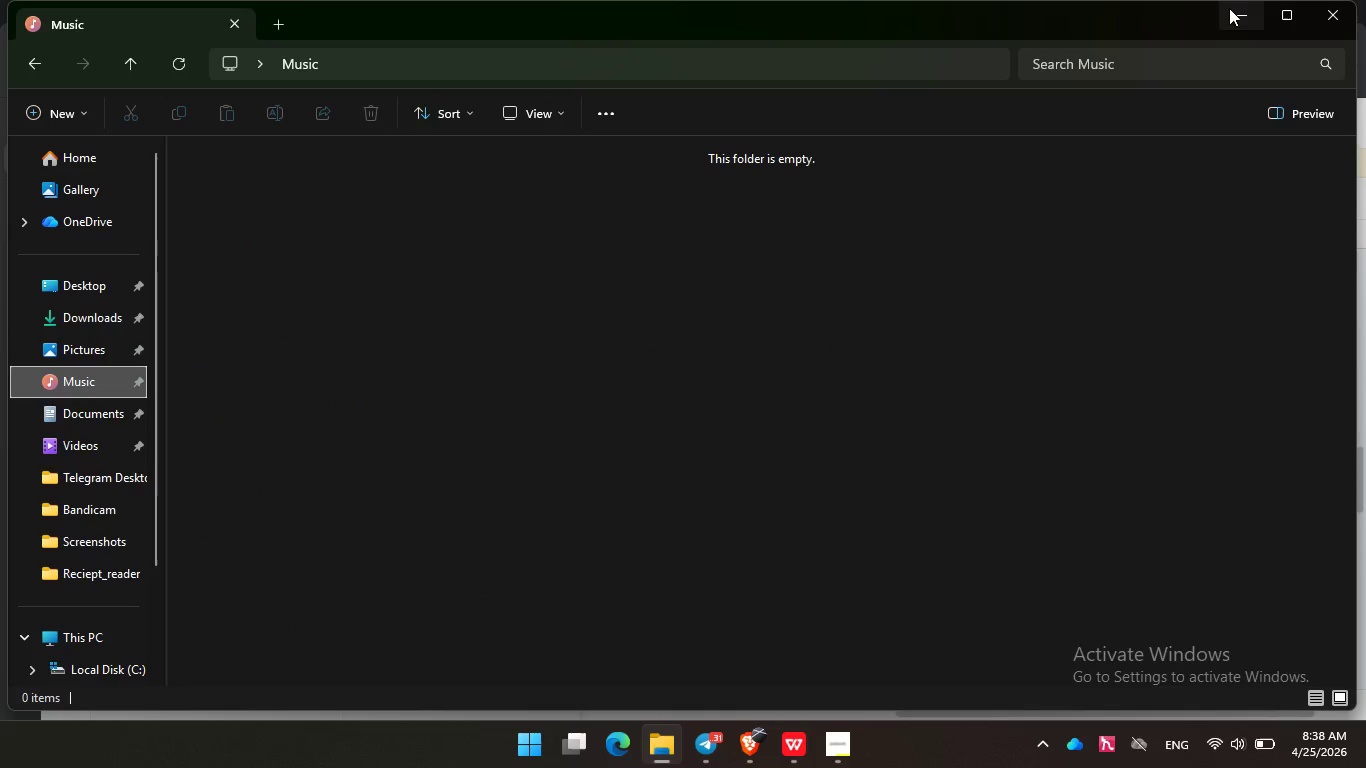 
left_click([1239, 9])
 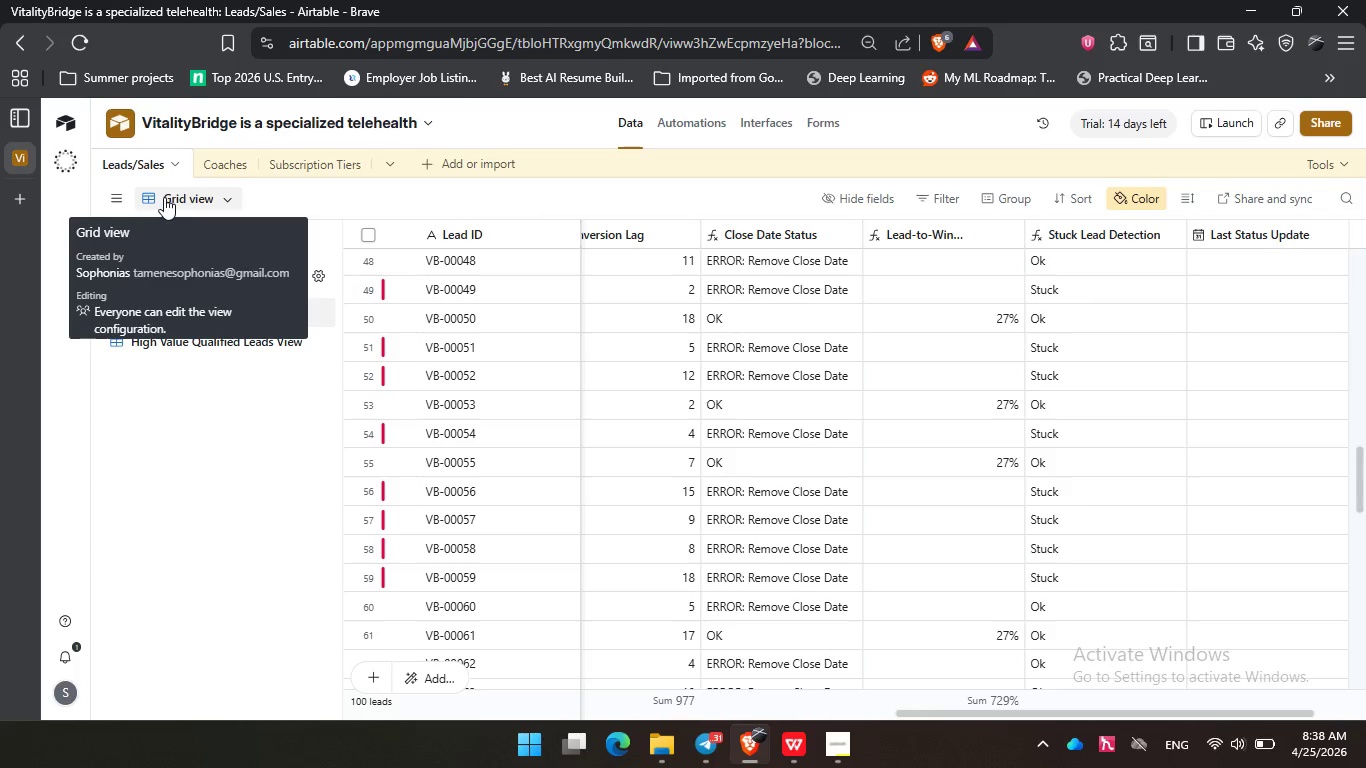 
left_click([164, 197])
 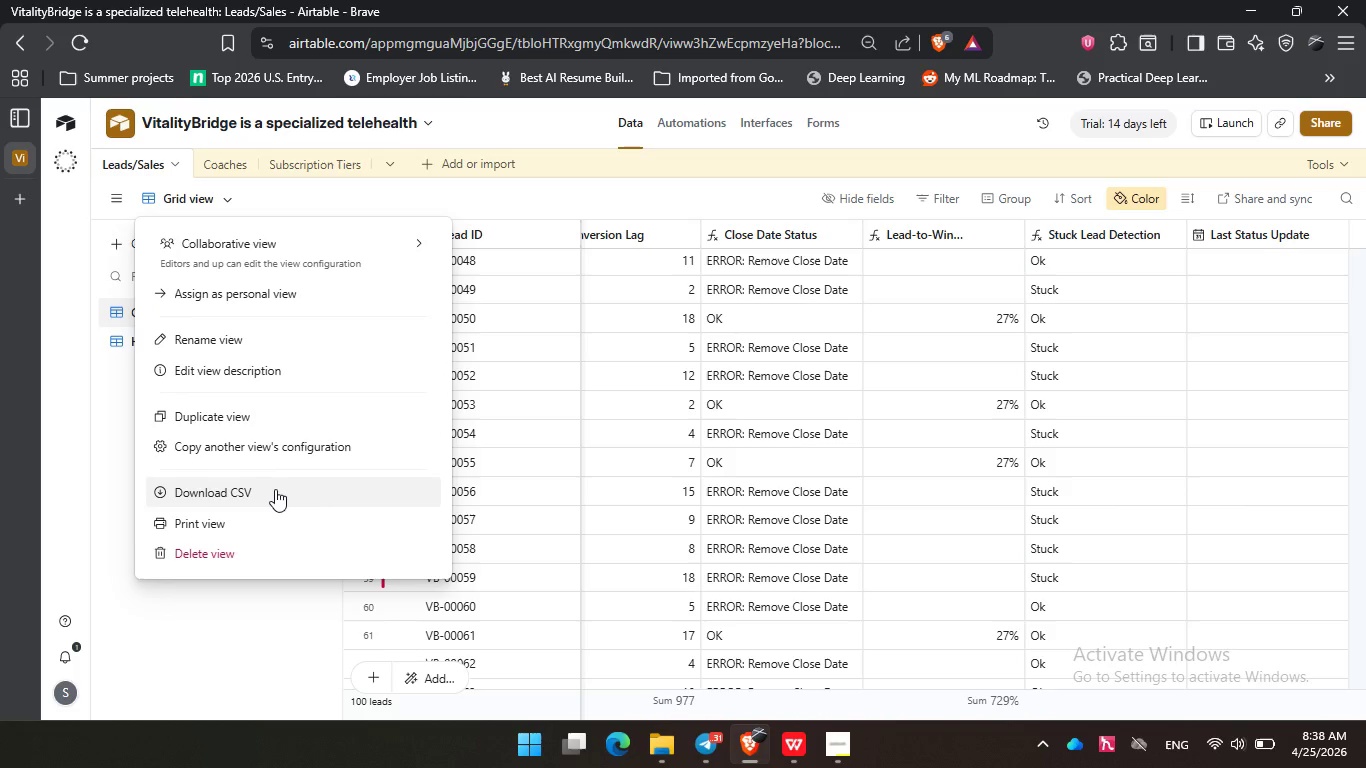 
left_click([274, 491])
 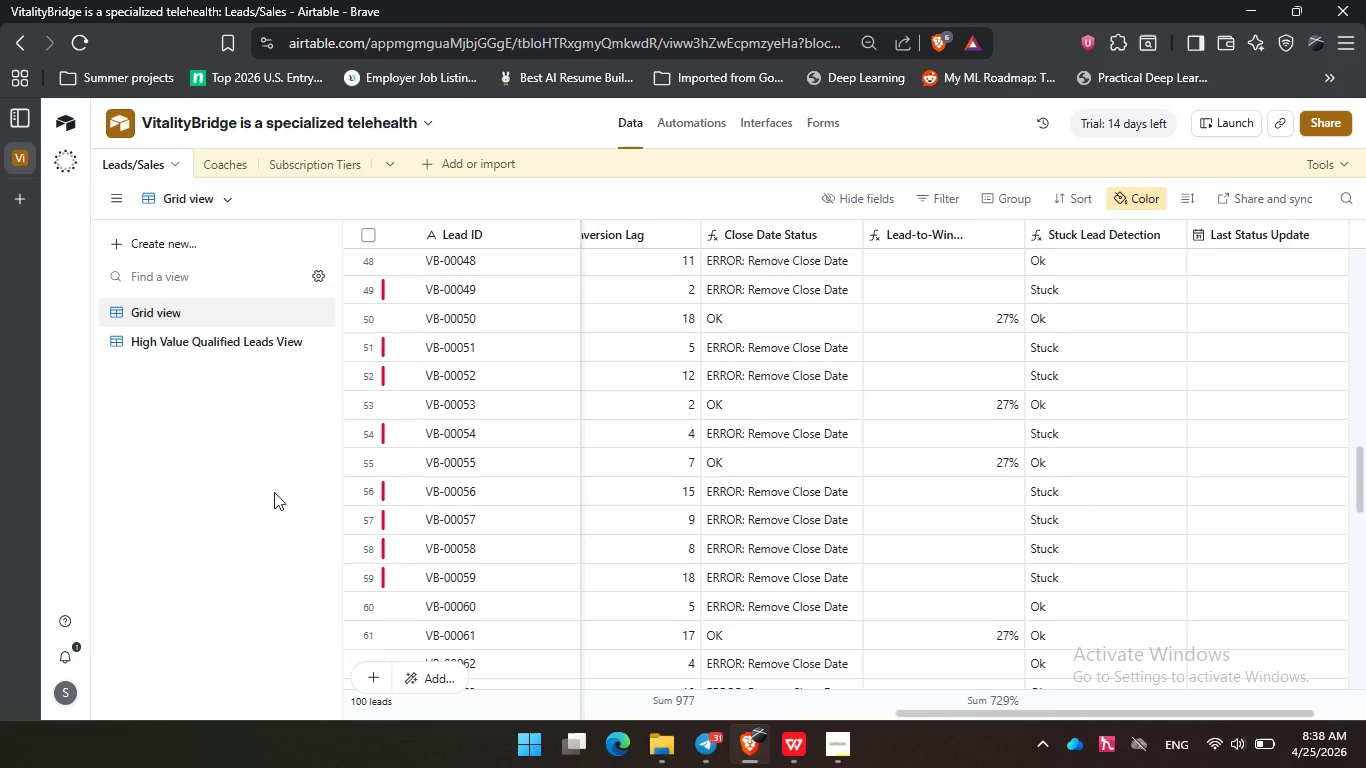 
wait(13.0)
 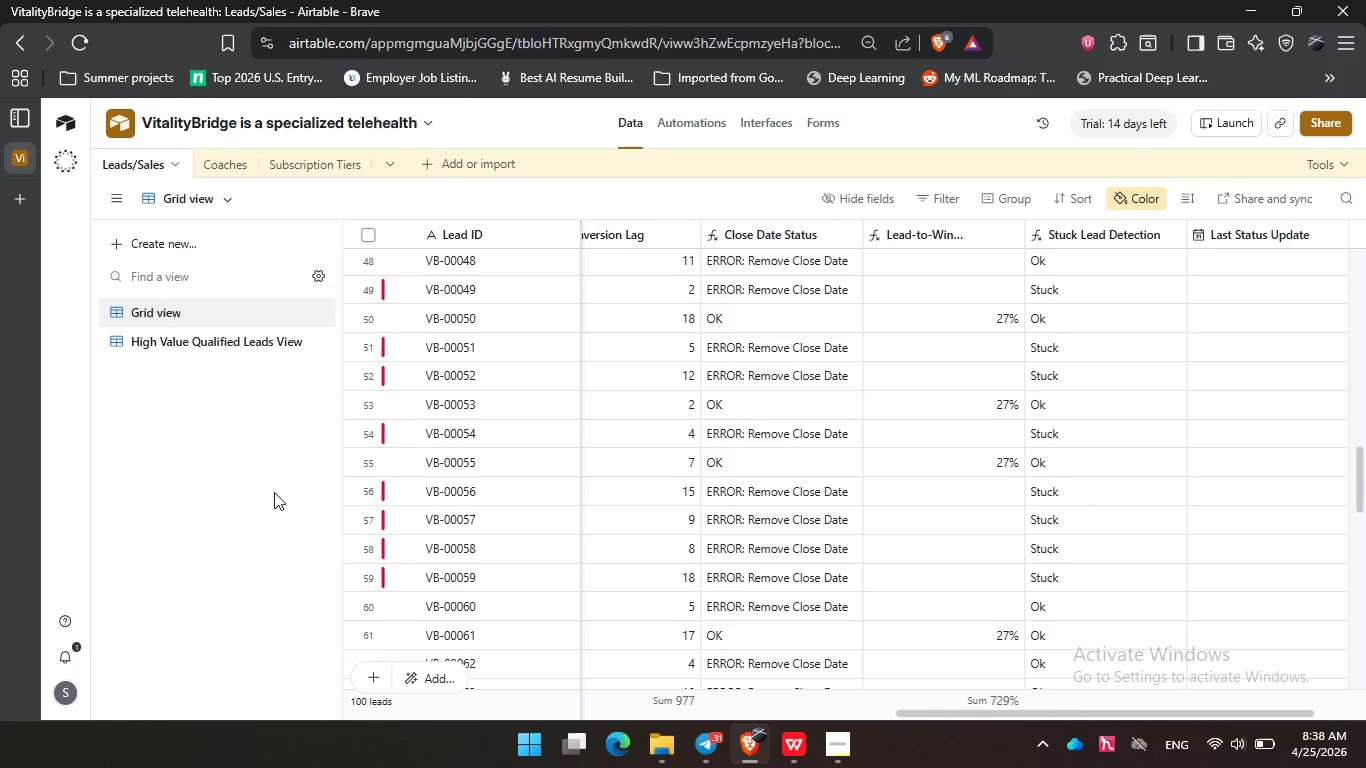 
left_click([328, 332])
 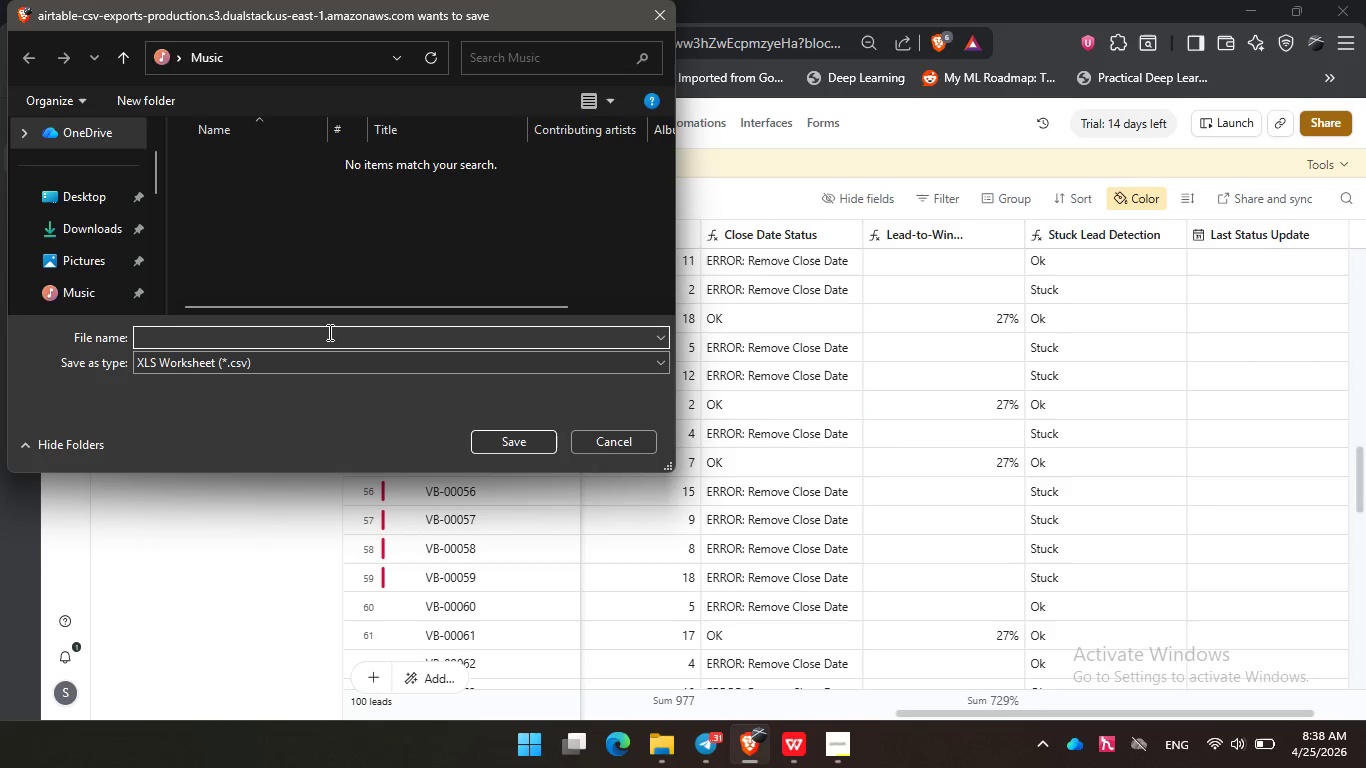 
key(Backspace)
key(Backspace)
key(Backspace)
type(xlsx)
 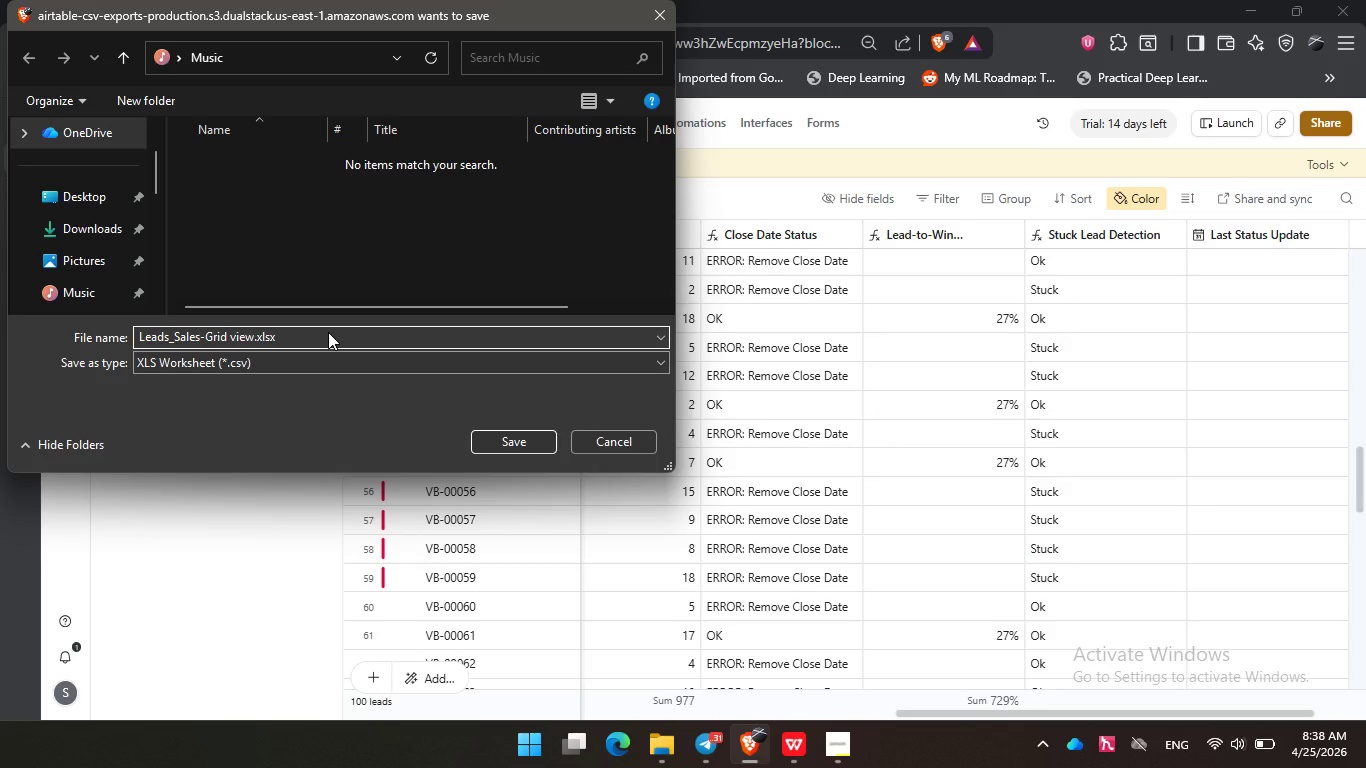 
key(Enter)
 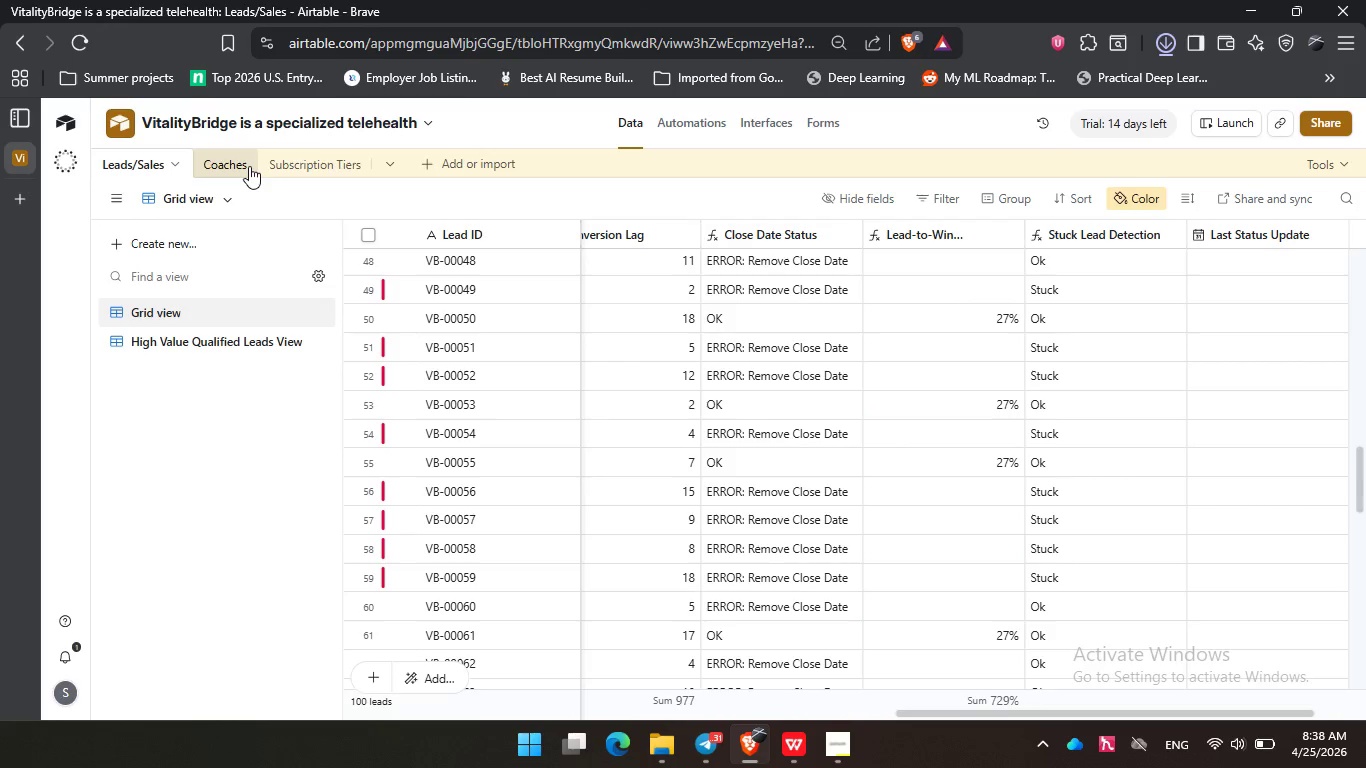 
left_click([240, 161])
 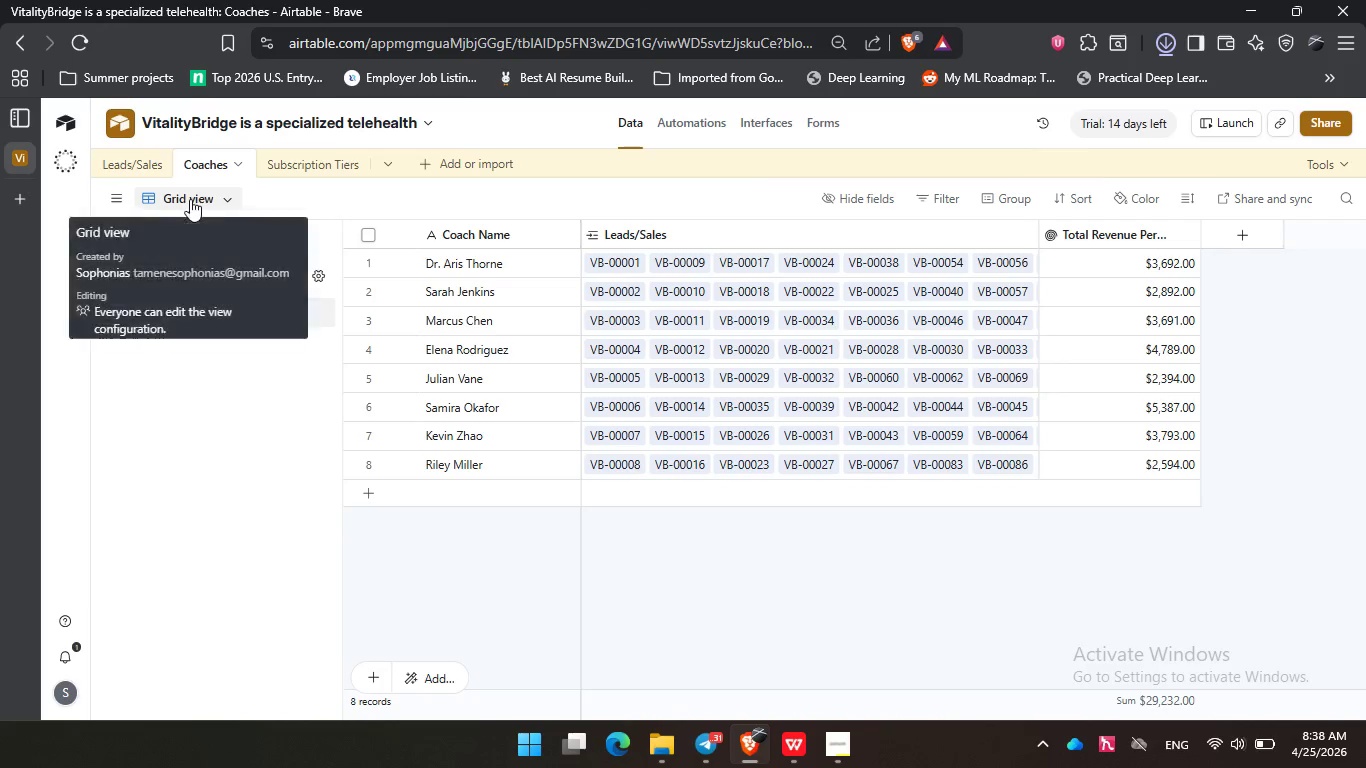 
left_click([190, 199])
 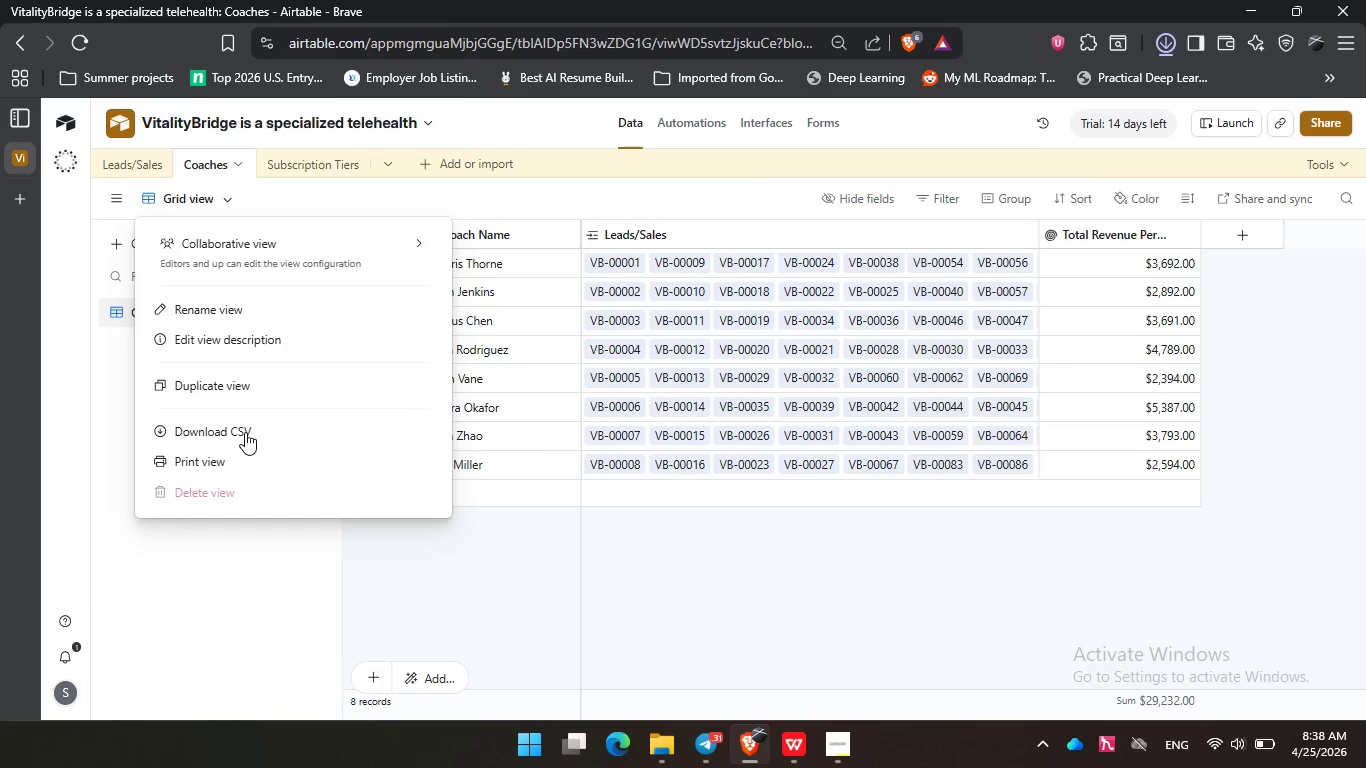 
left_click([245, 432])
 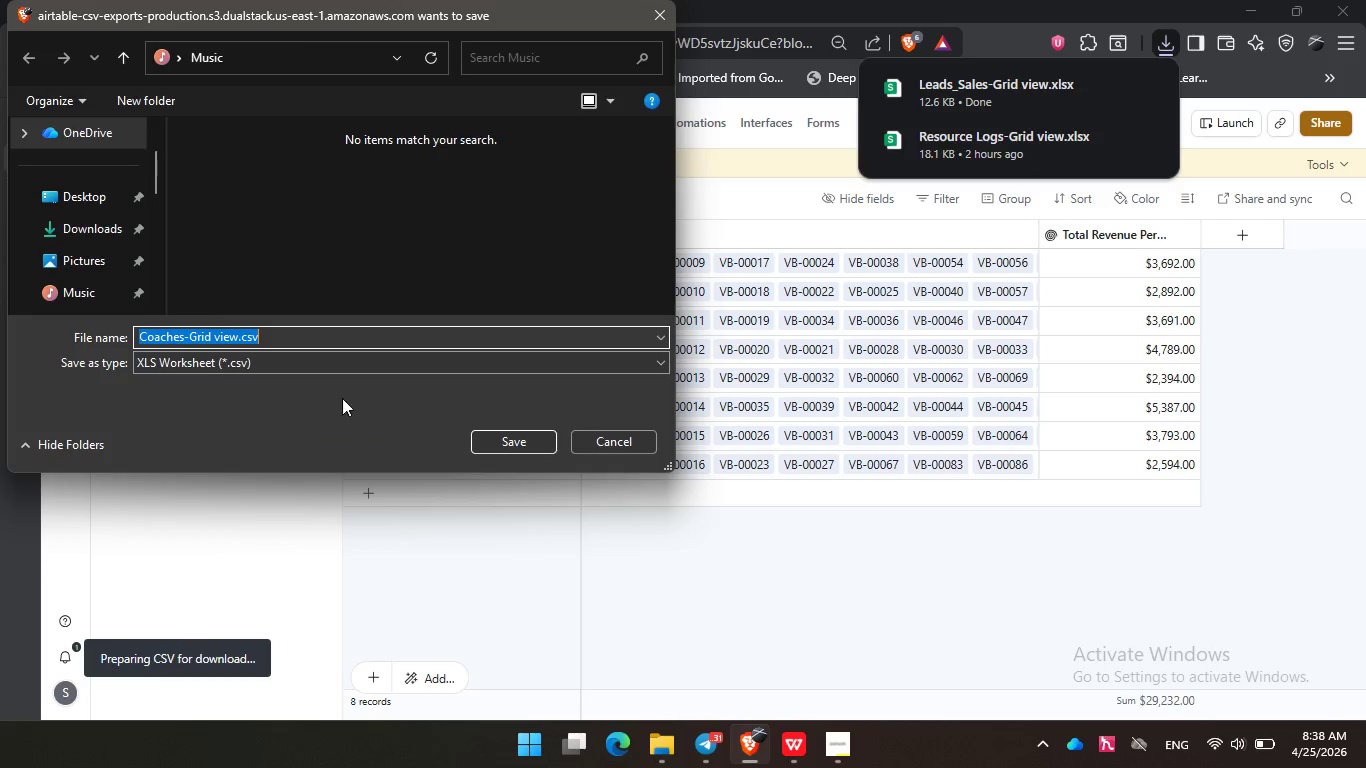 
left_click([330, 333])
 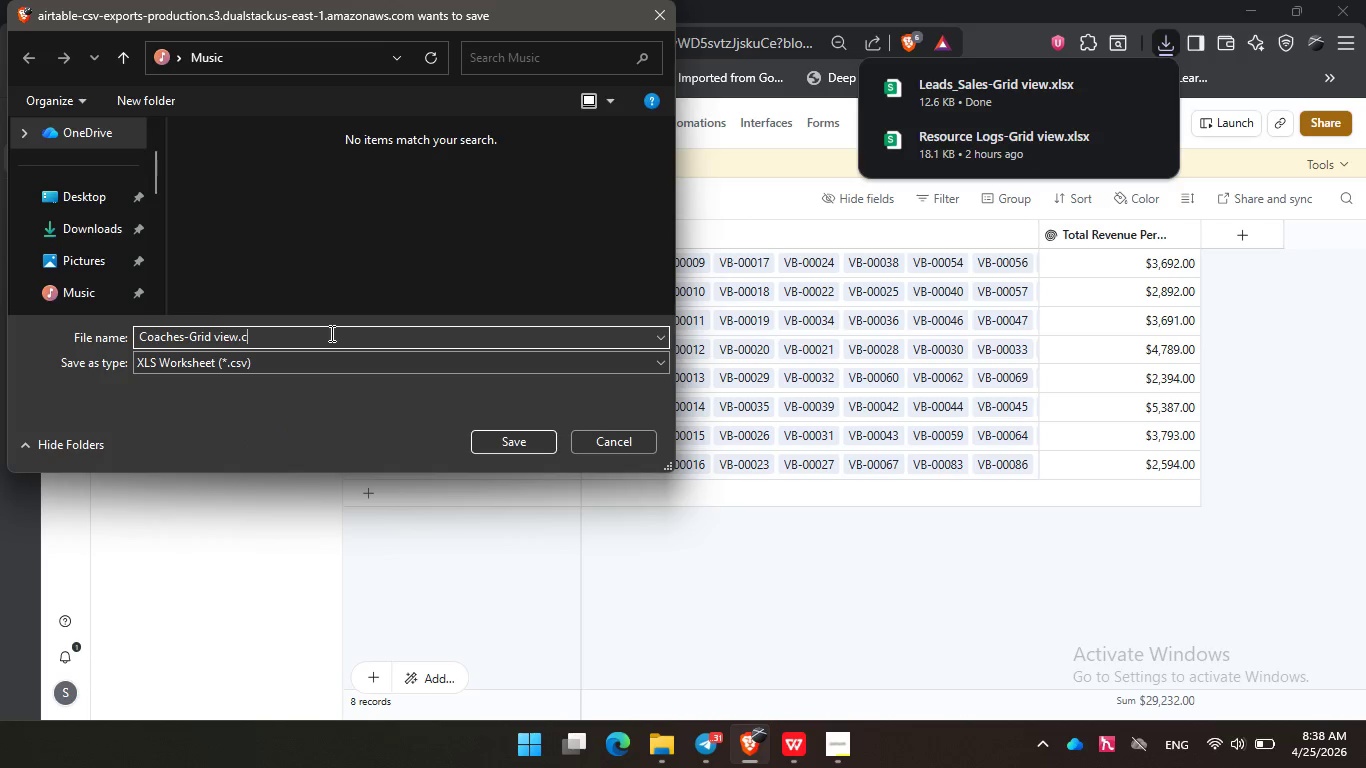 
key(Backspace)
key(Backspace)
key(Backspace)
type(xlsx)
 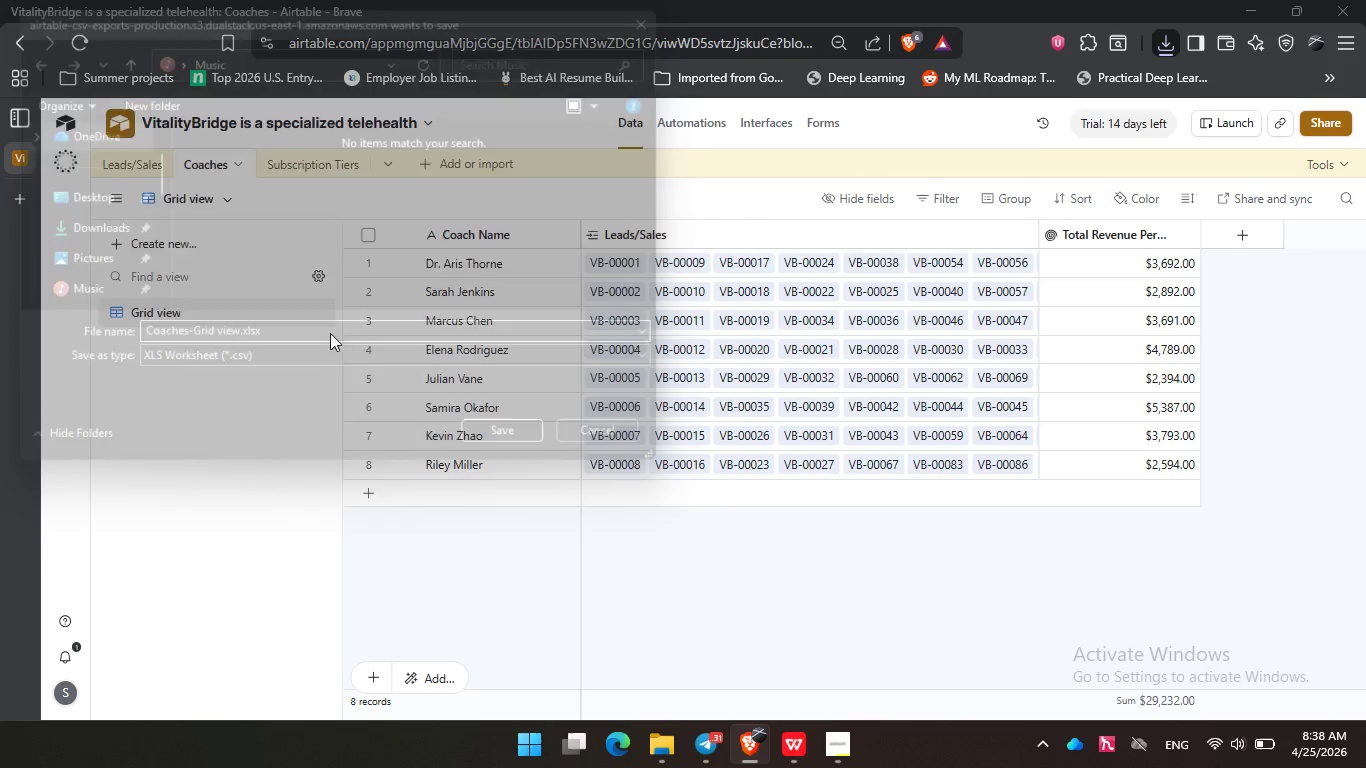 
key(Enter)
 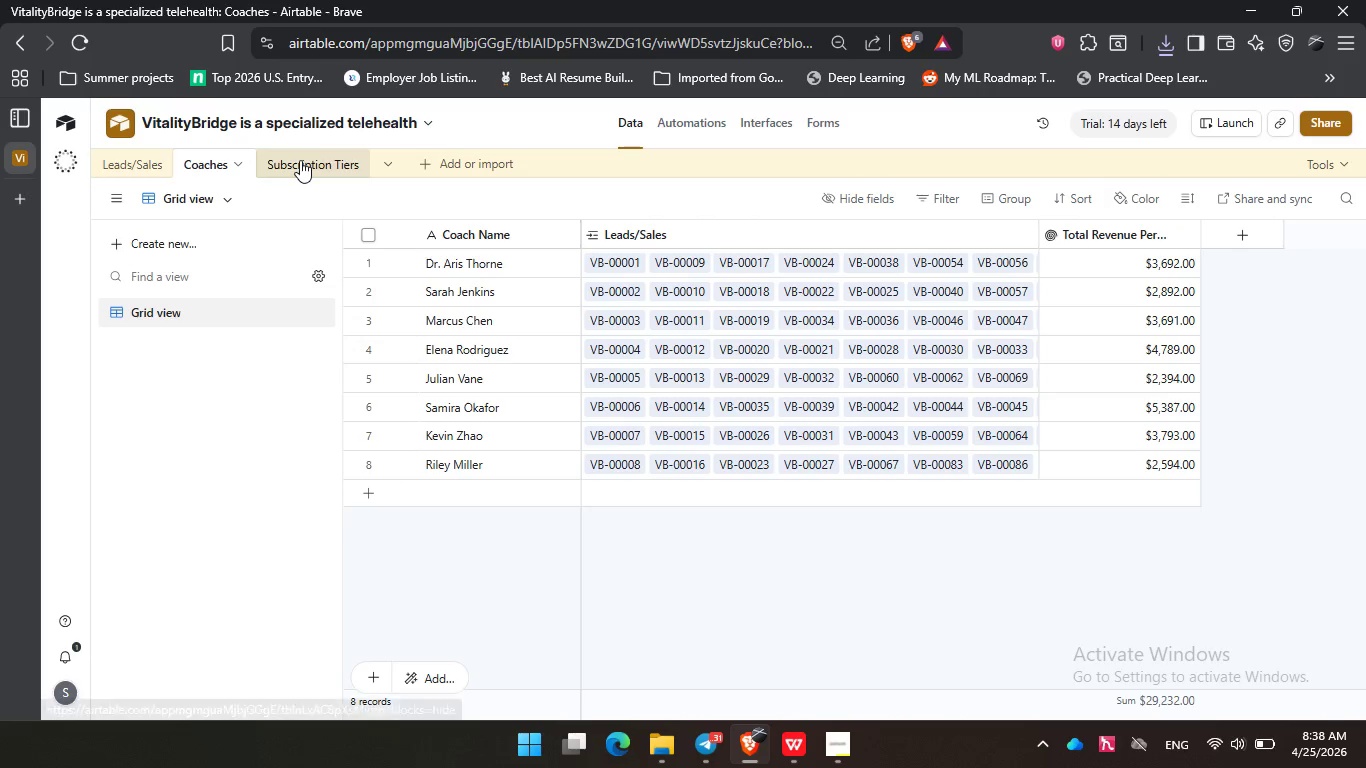 
left_click([300, 160])
 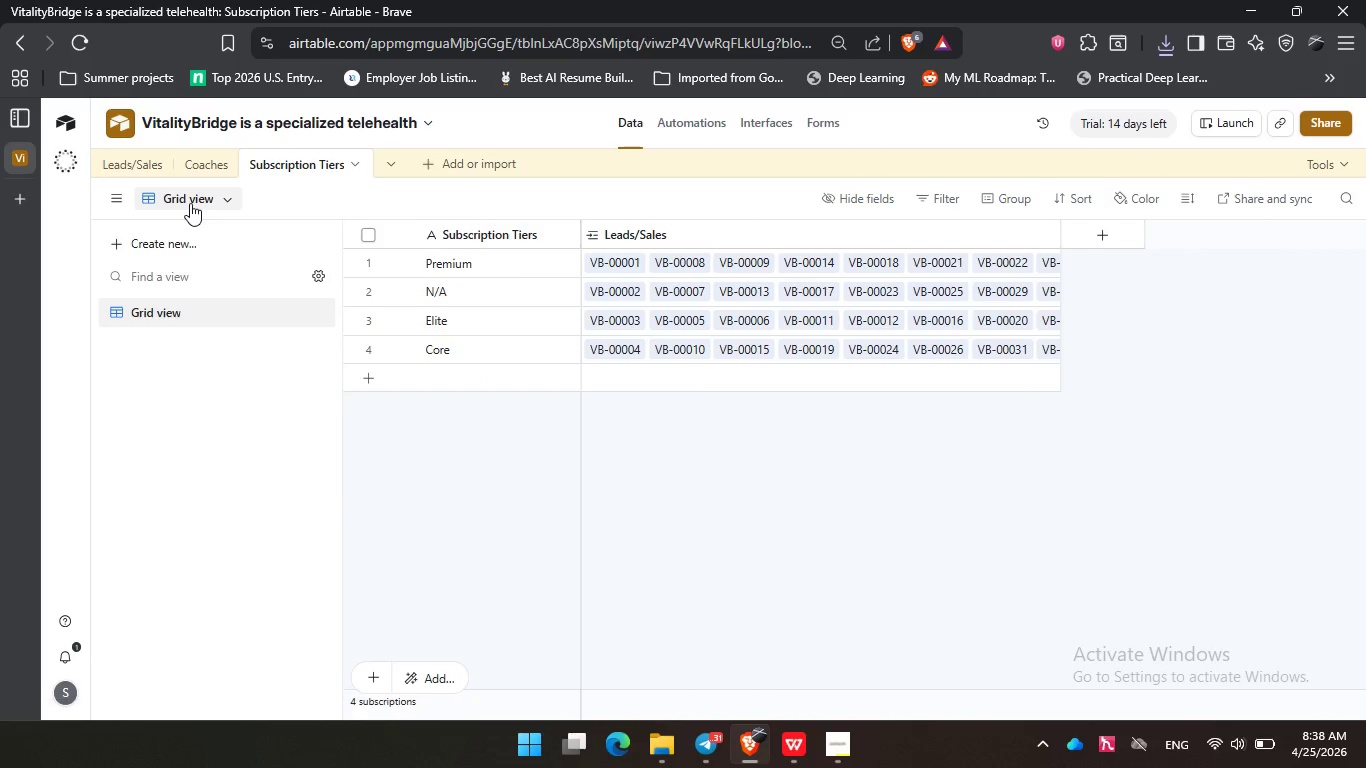 
left_click([190, 203])
 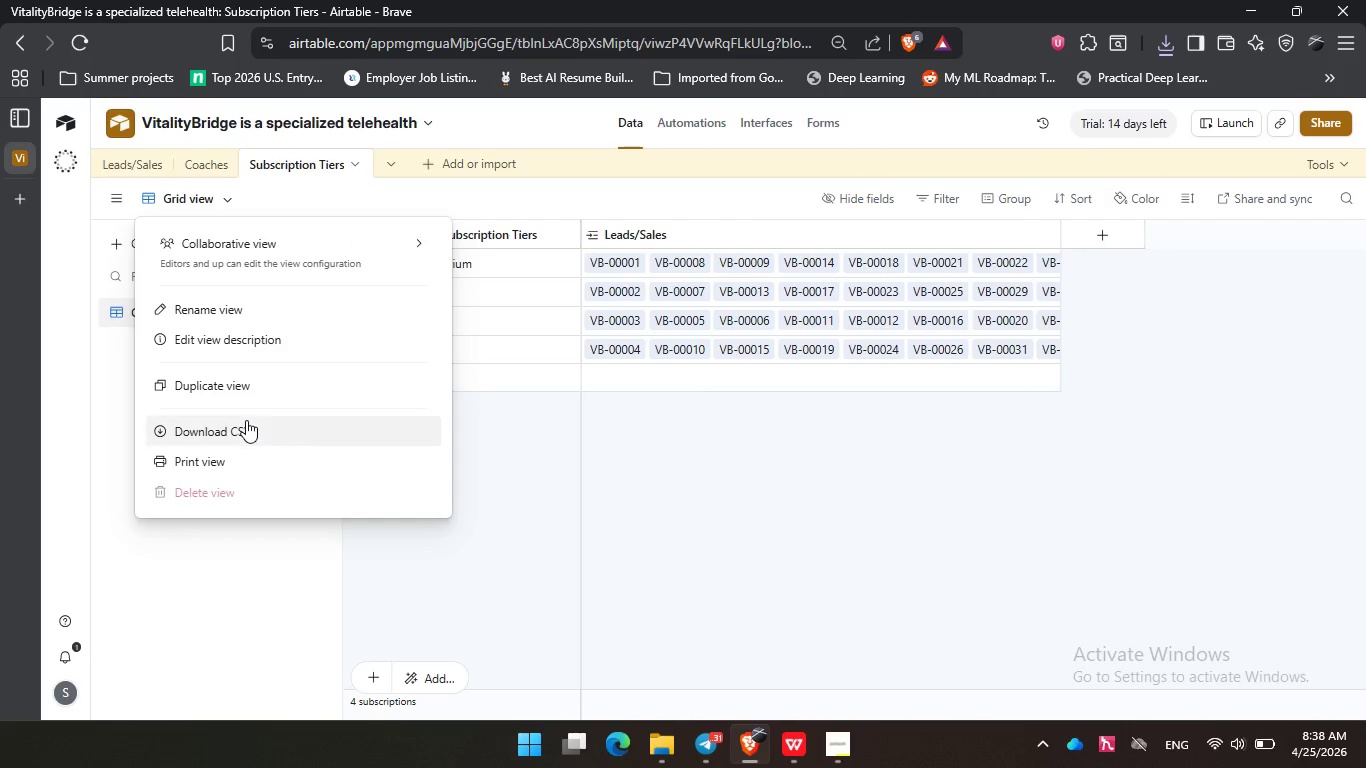 
left_click([246, 420])
 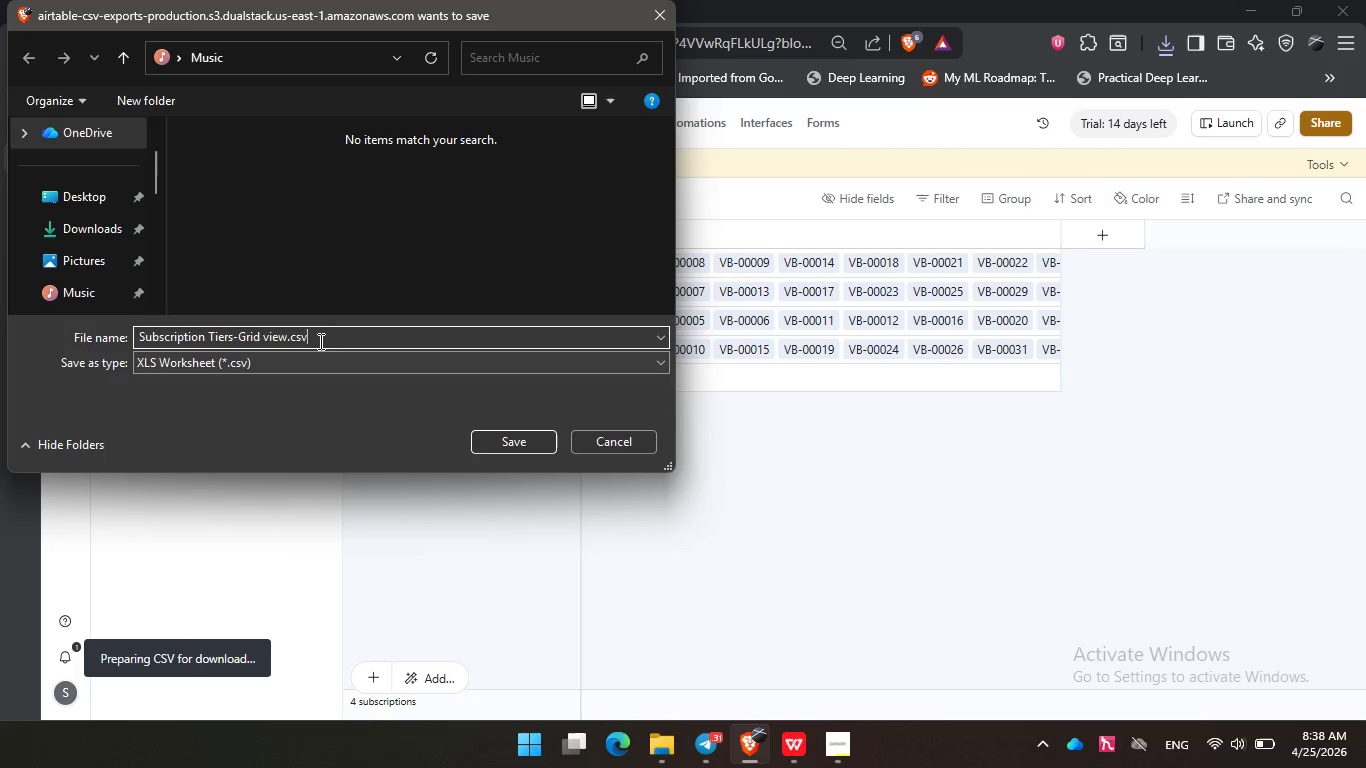 
key(Backspace)
key(Backspace)
key(Backspace)
type(xlsx)
 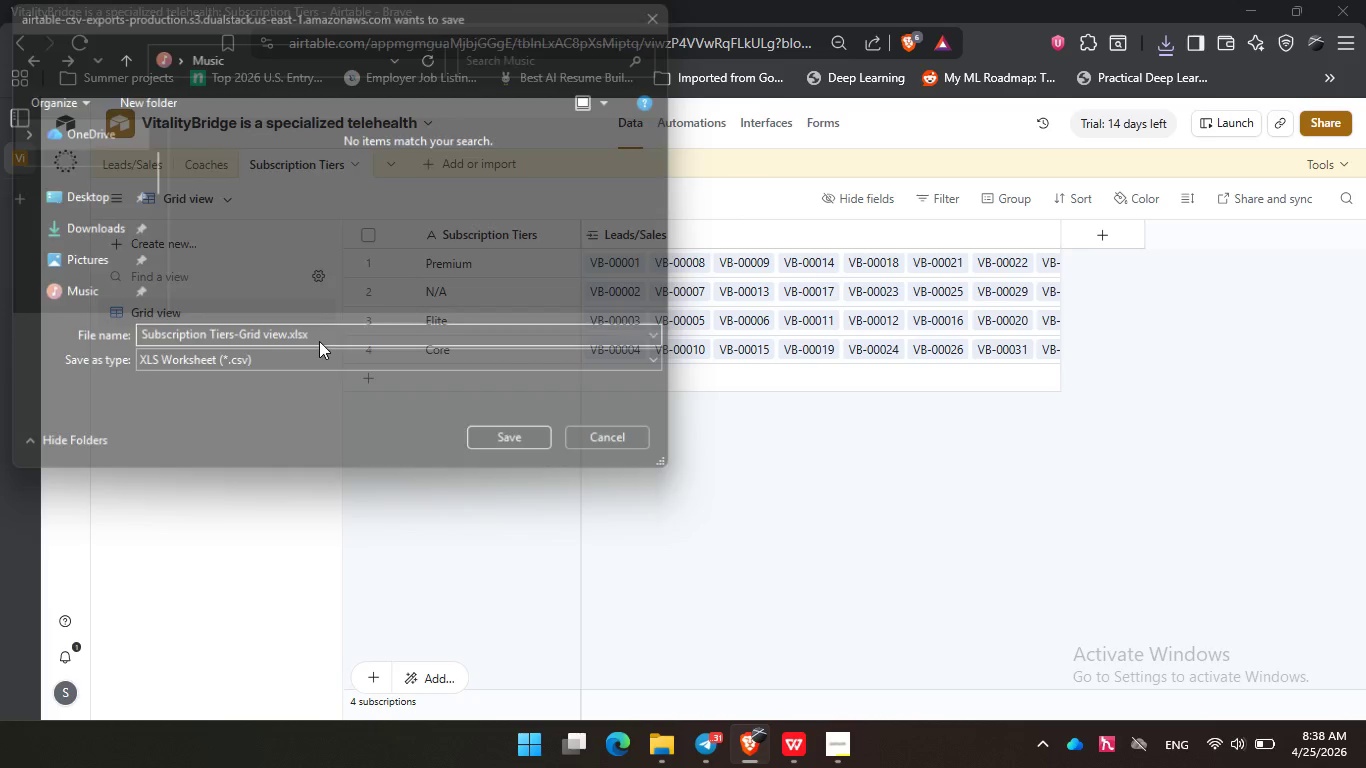 
key(Enter)
 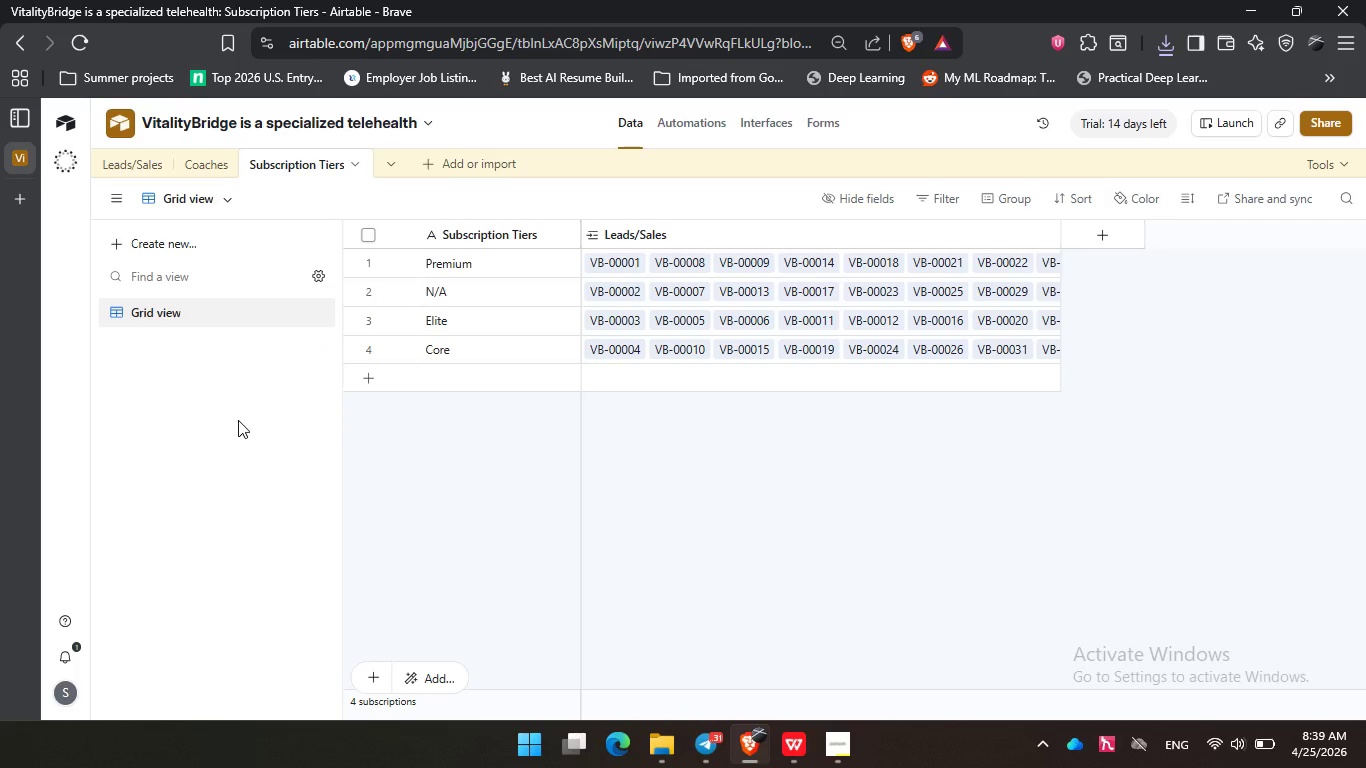 
wait(22.11)
 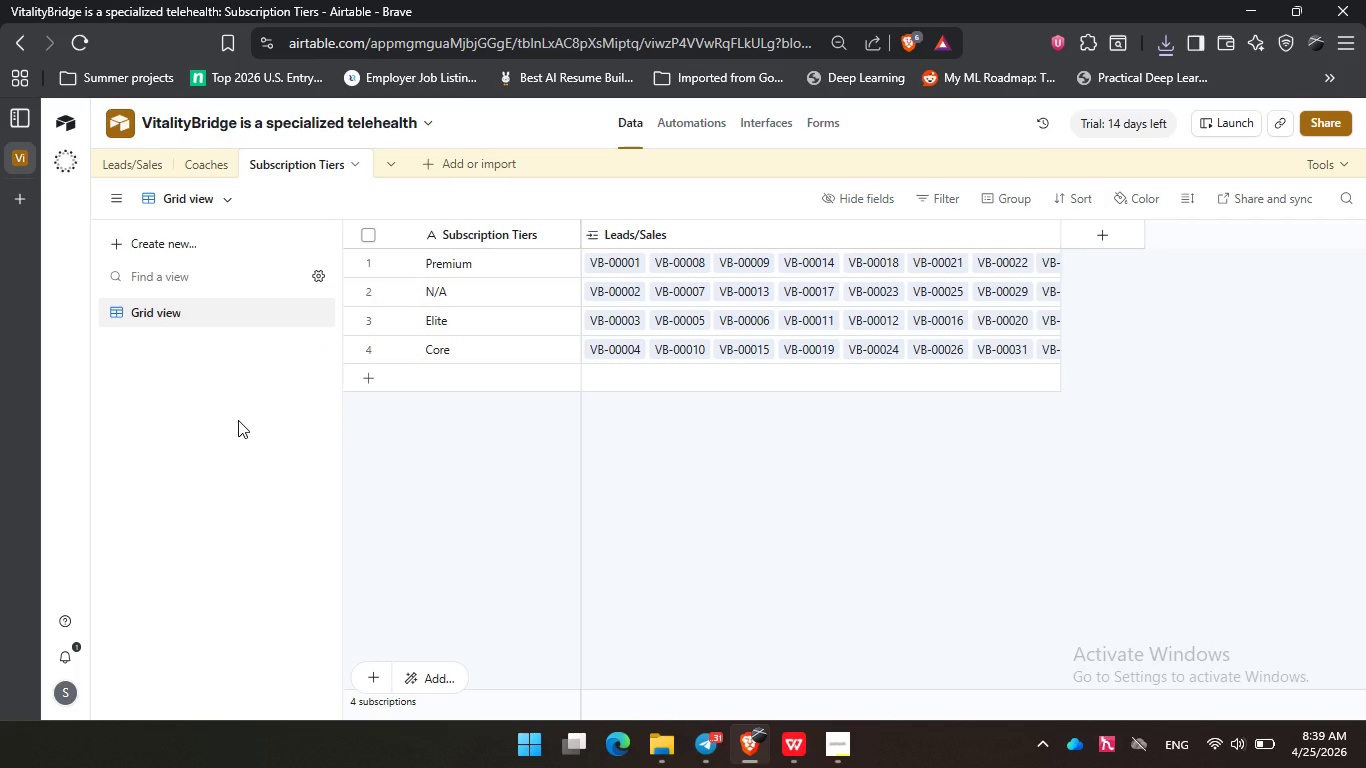 
left_click([844, 749])